 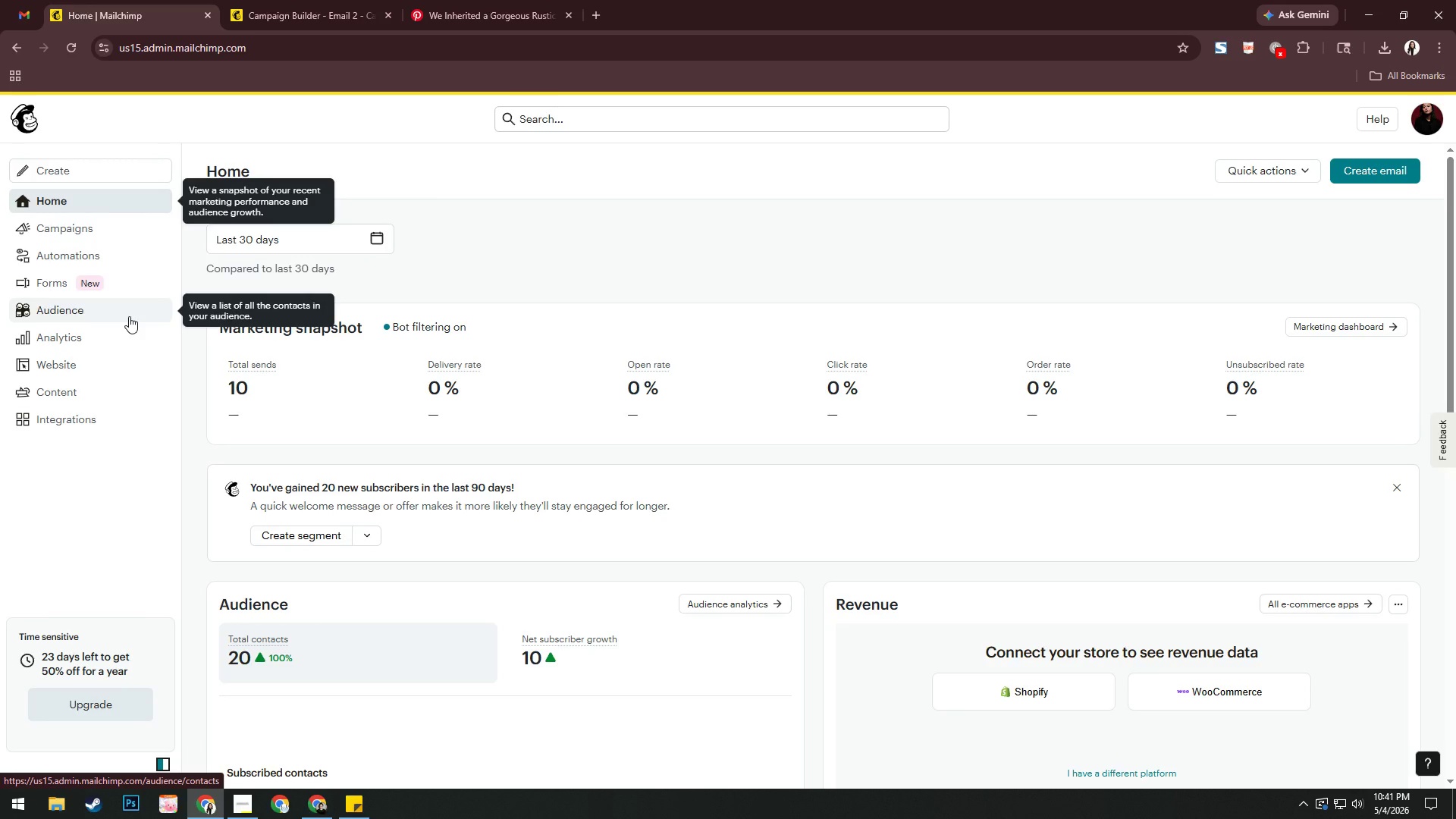 
left_click([63, 290])
 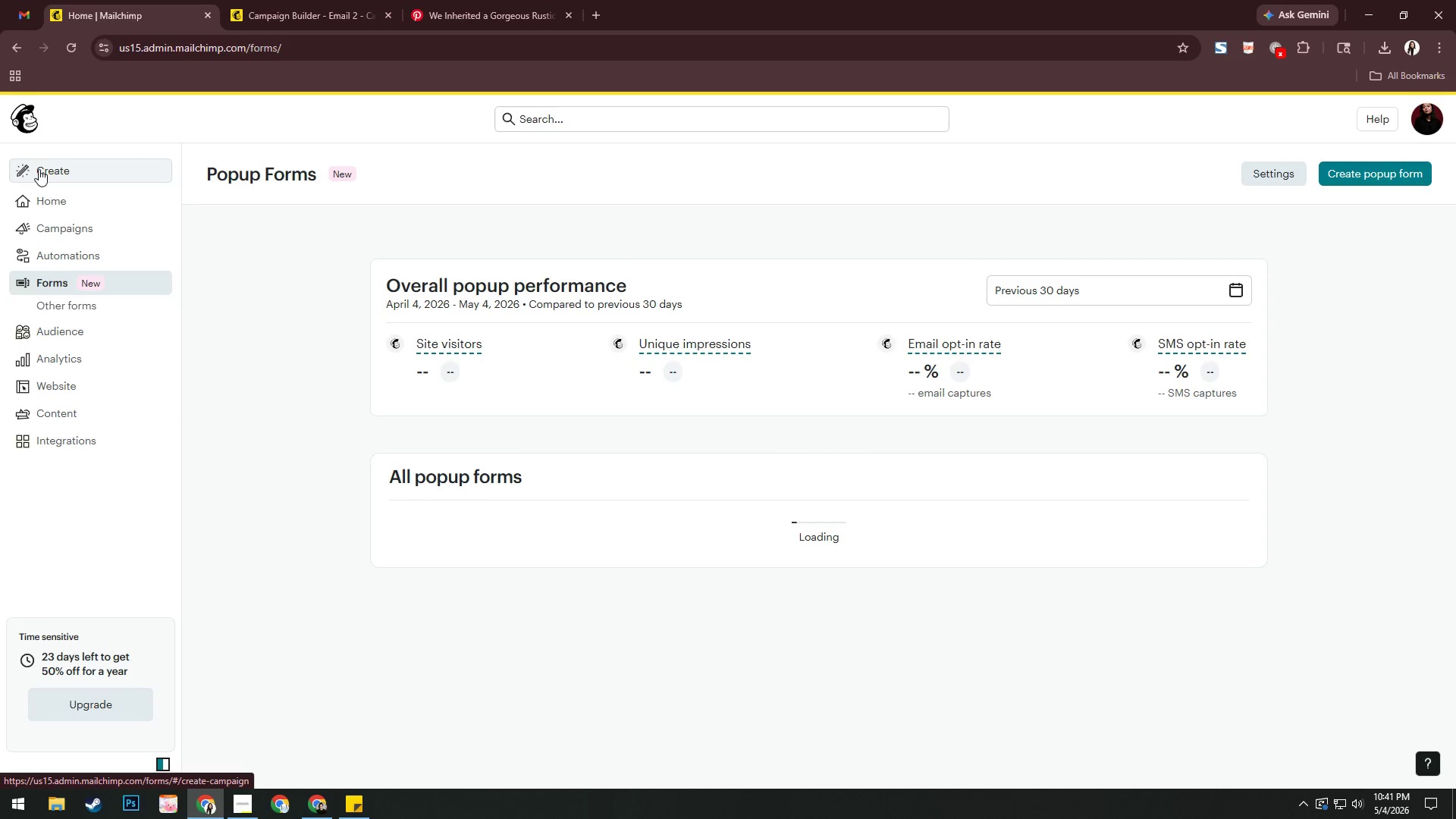 
left_click([32, 196])
 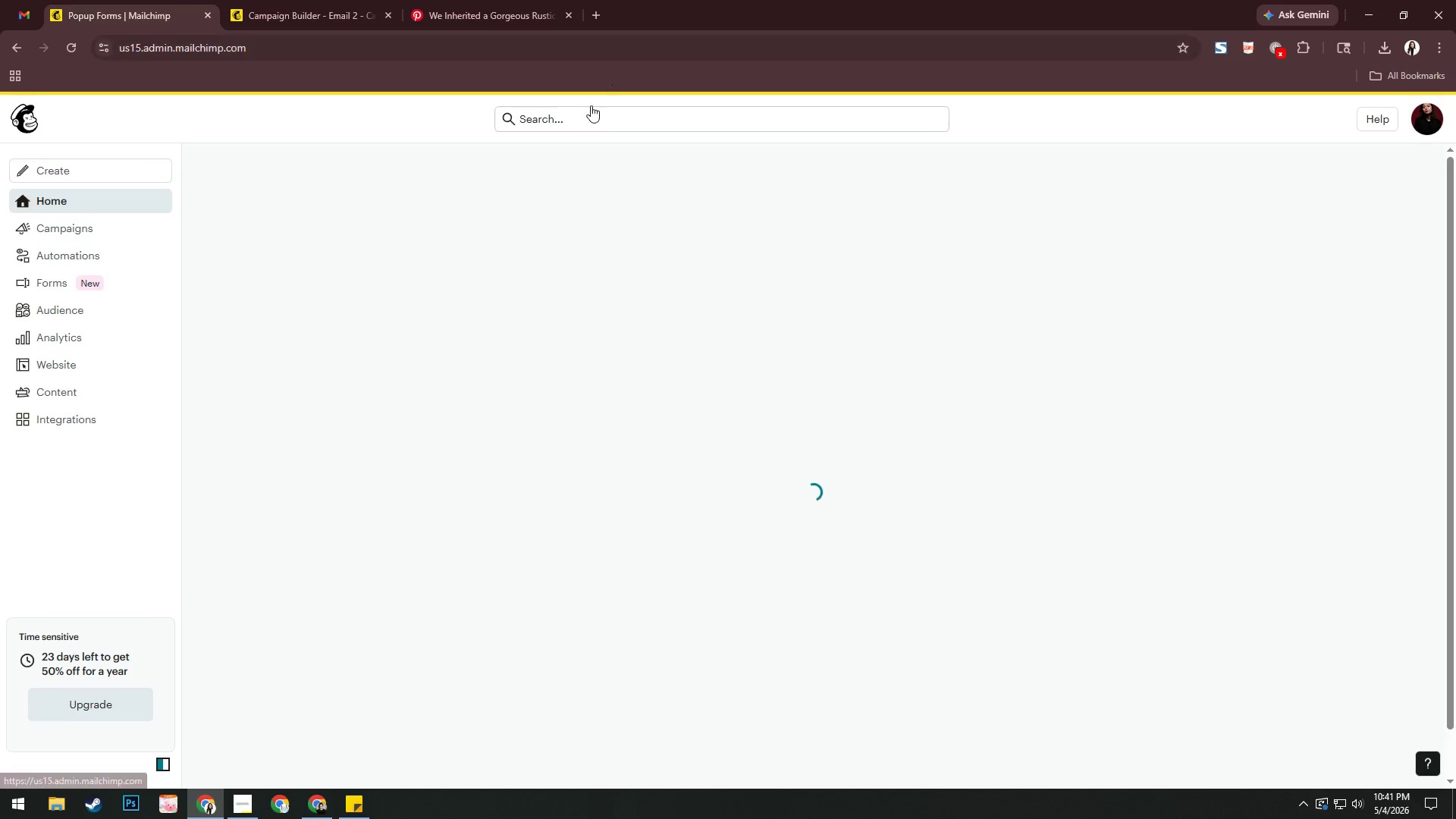 
left_click([585, 117])
 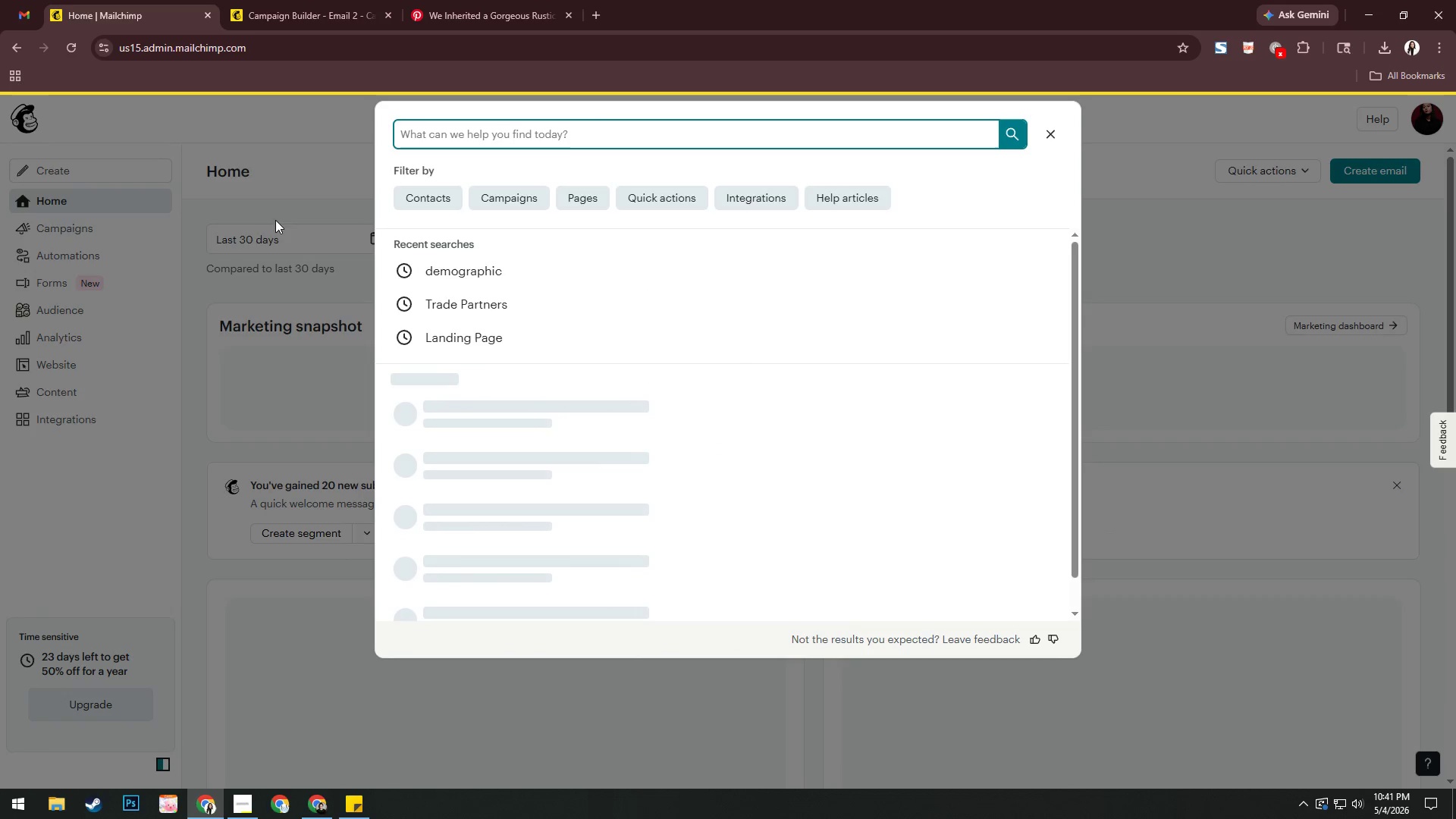 
left_click([299, 172])
 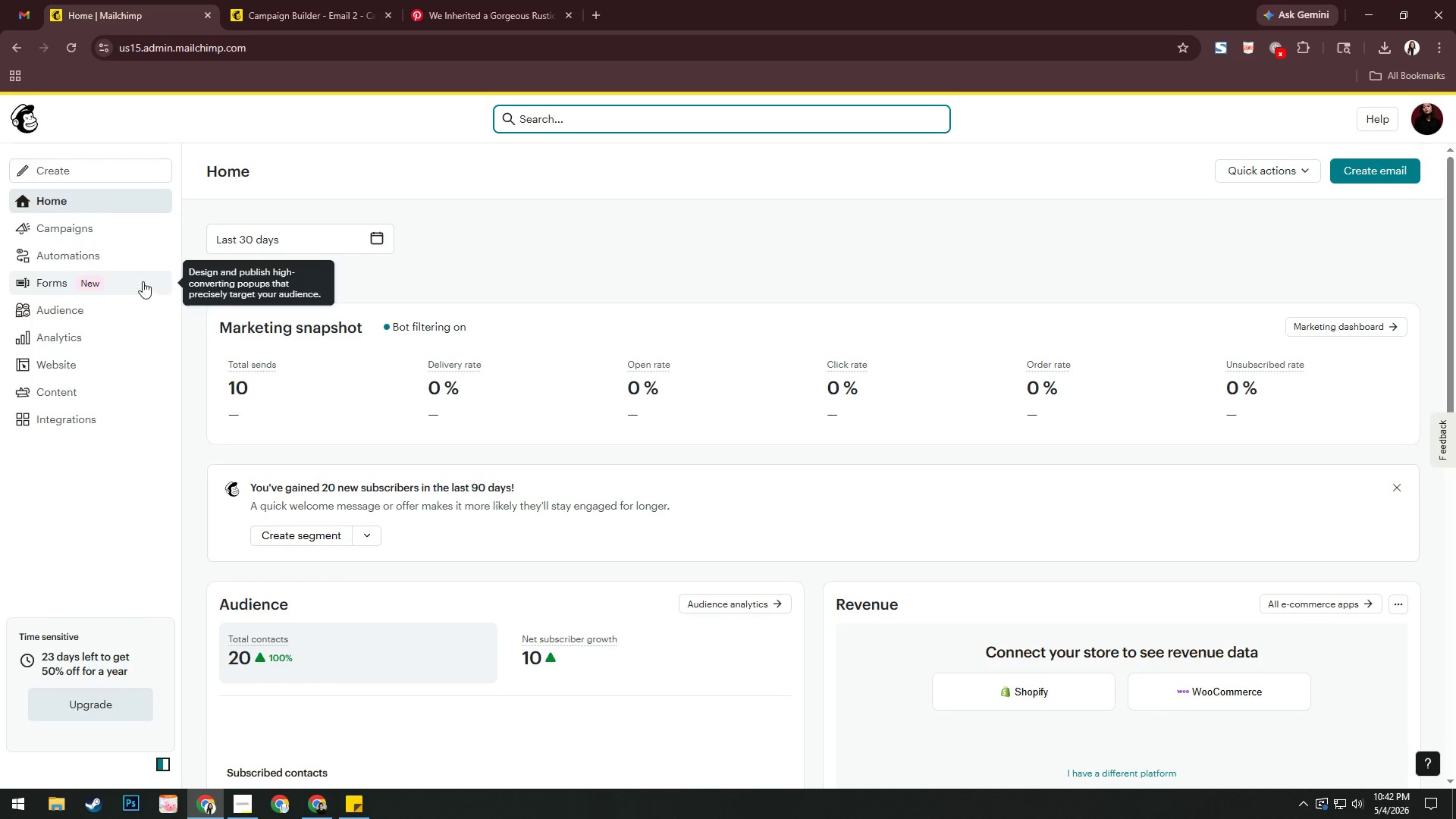 
left_click_drag(start_coordinate=[106, 235], to_coordinate=[110, 235])
 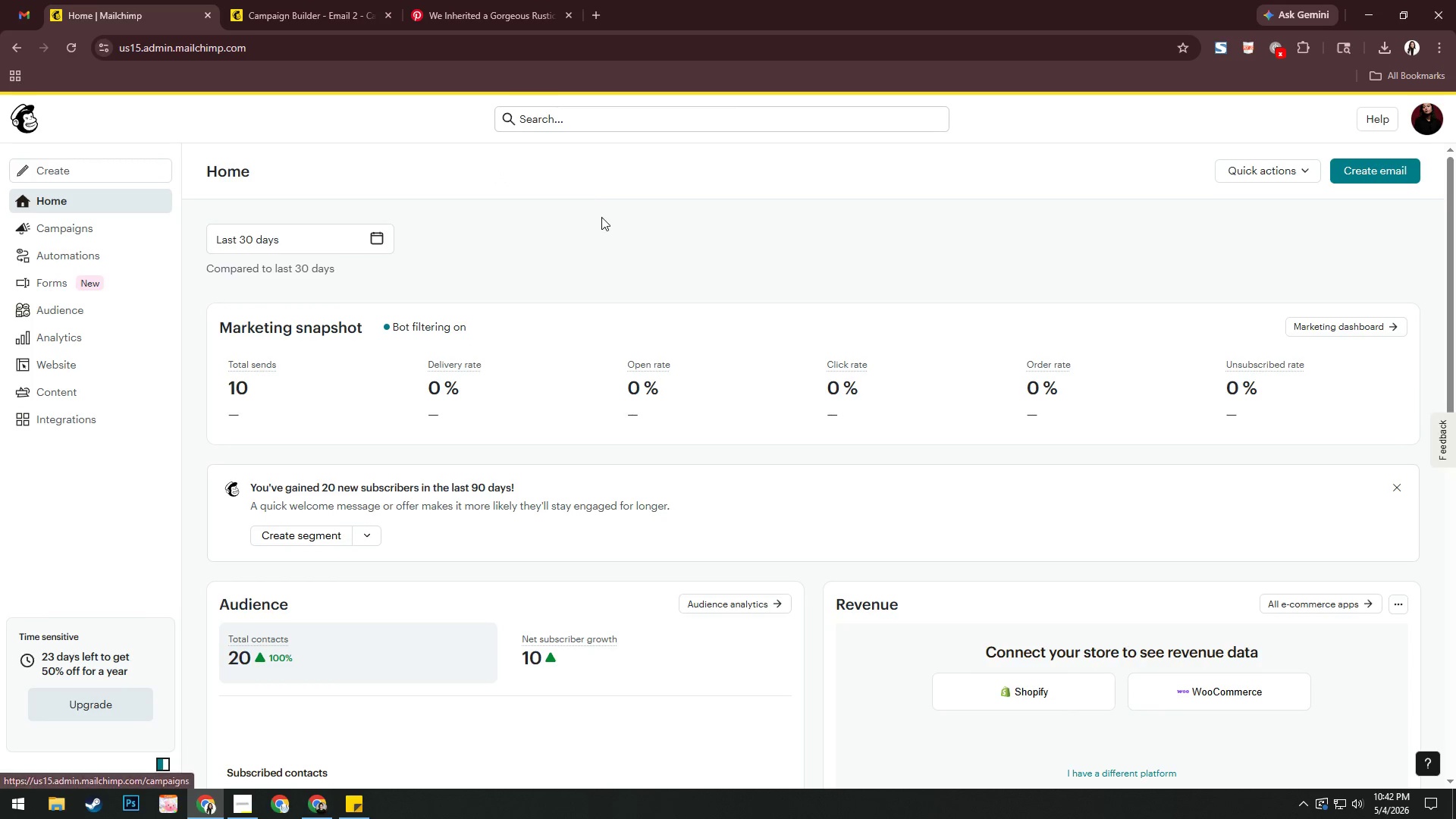 
left_click([385, 244])
 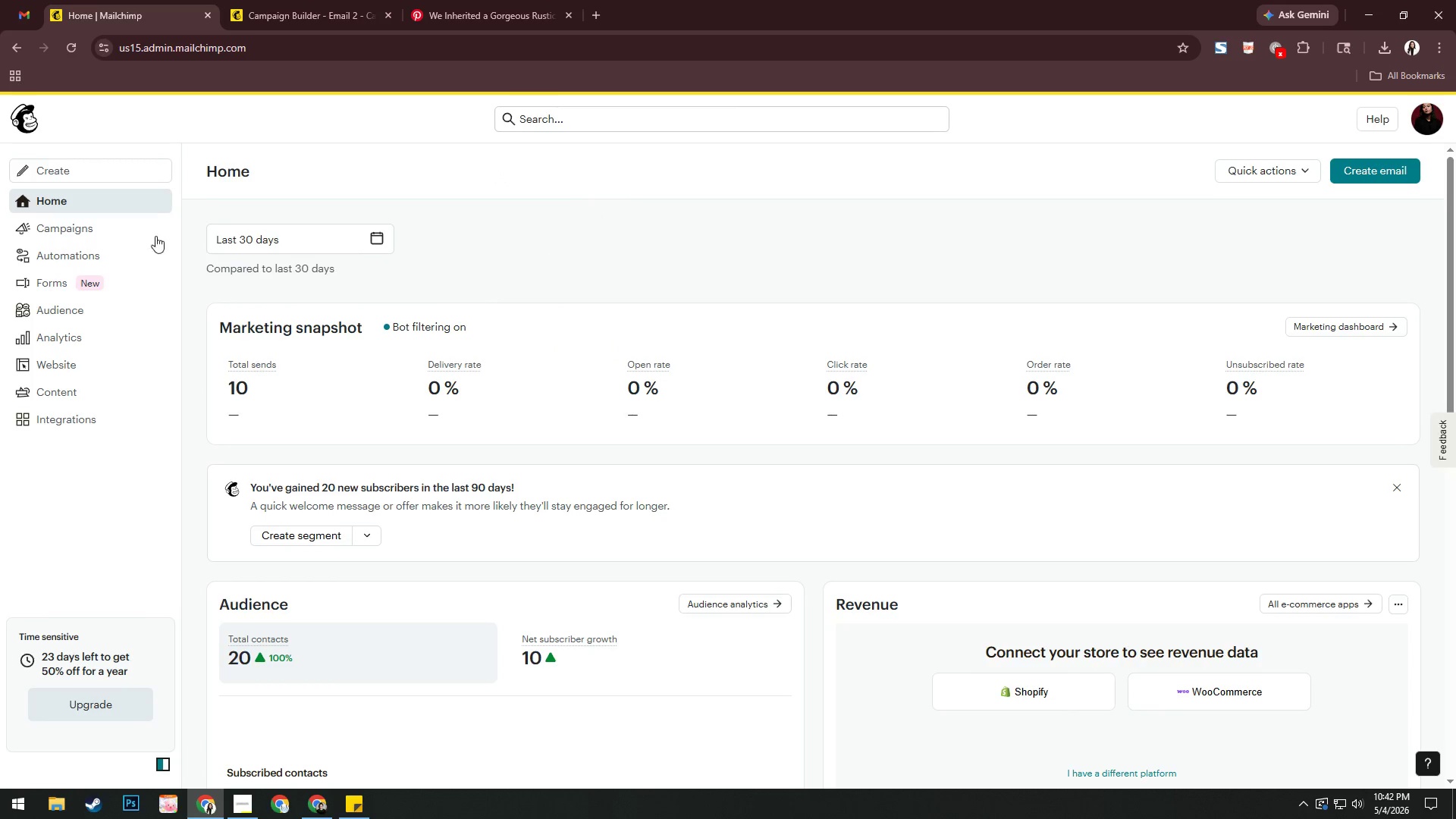 
left_click([115, 228])
 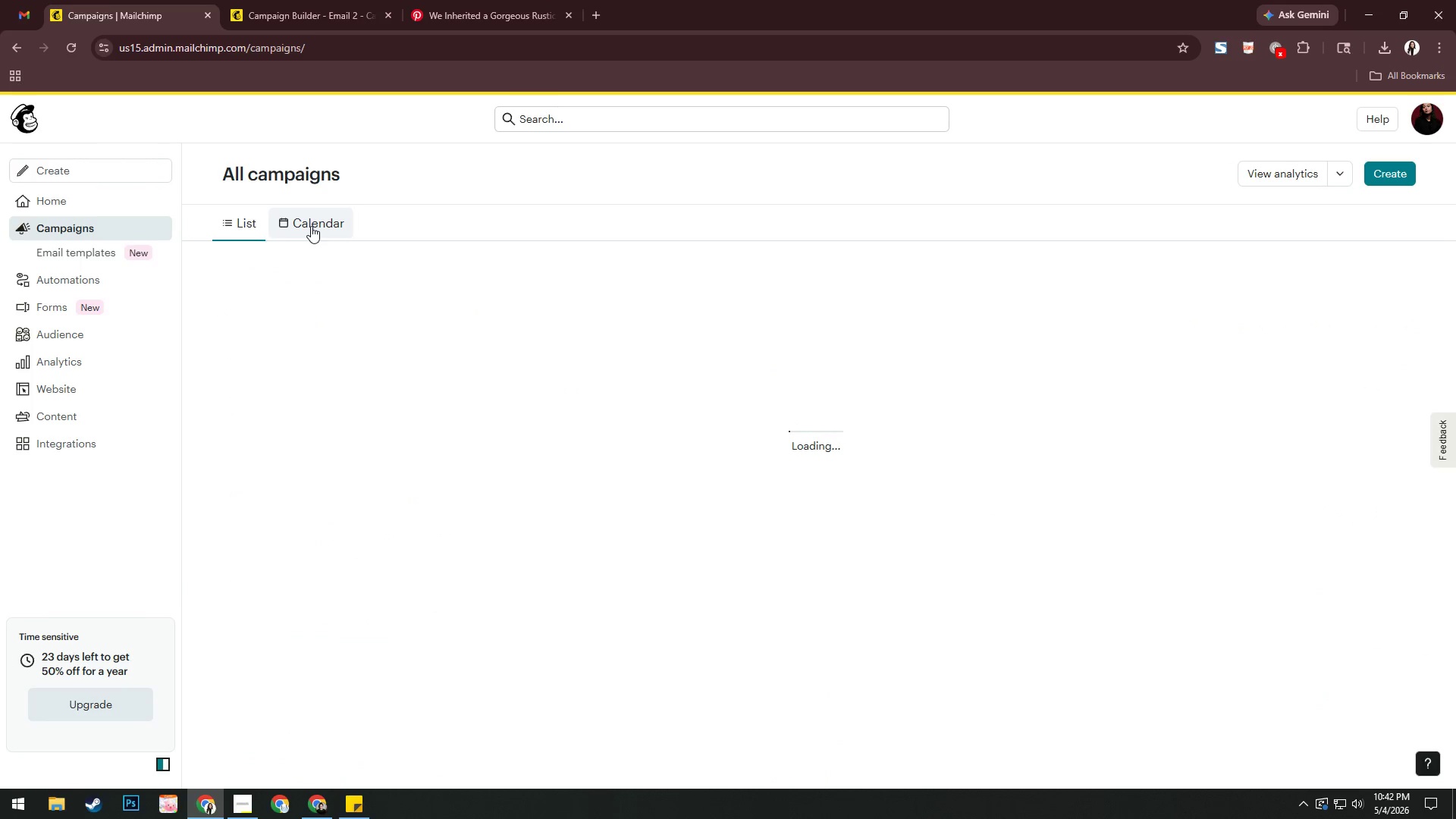 
key(Alt+AltLeft)
 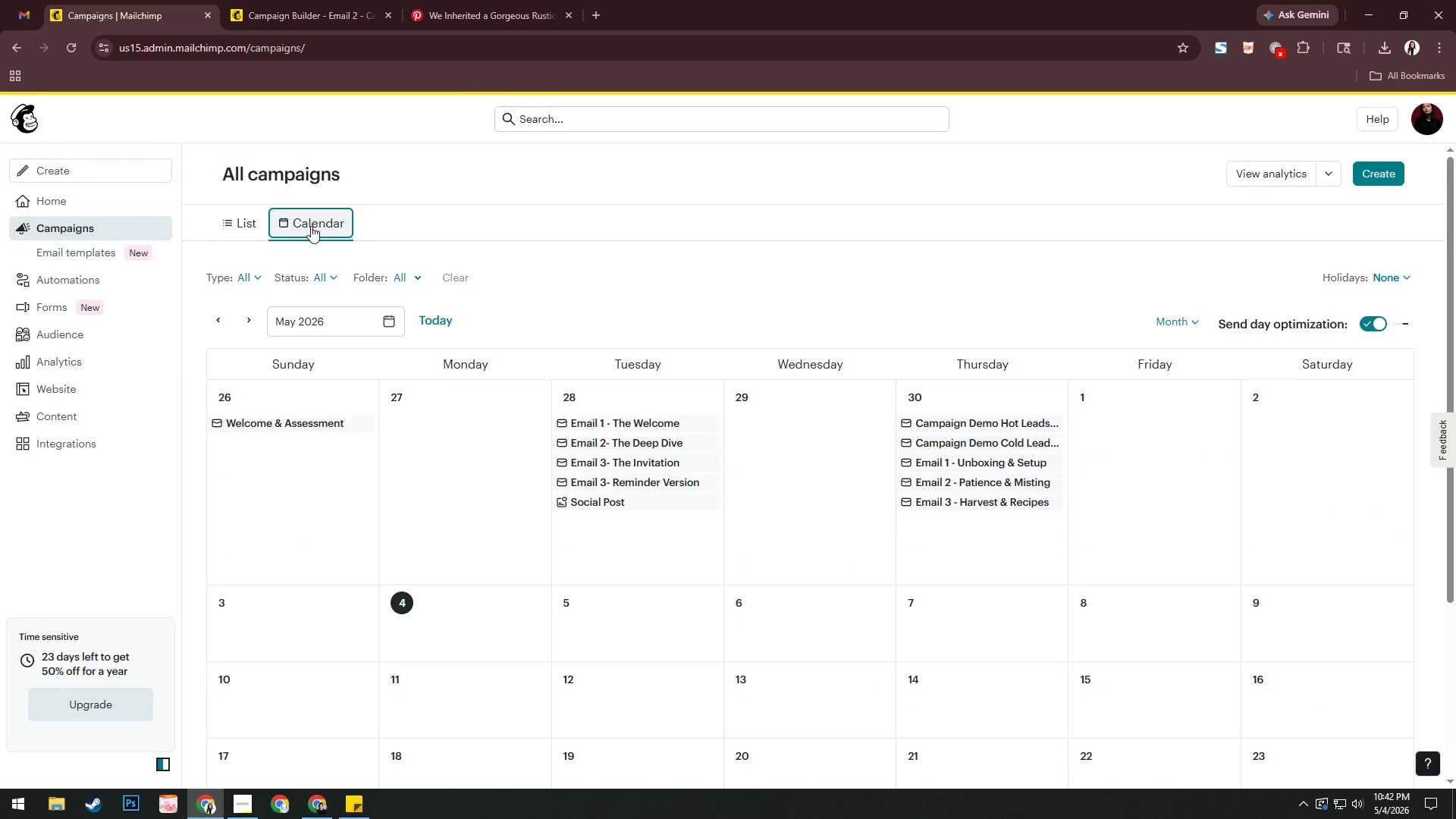 
key(Alt+Tab)